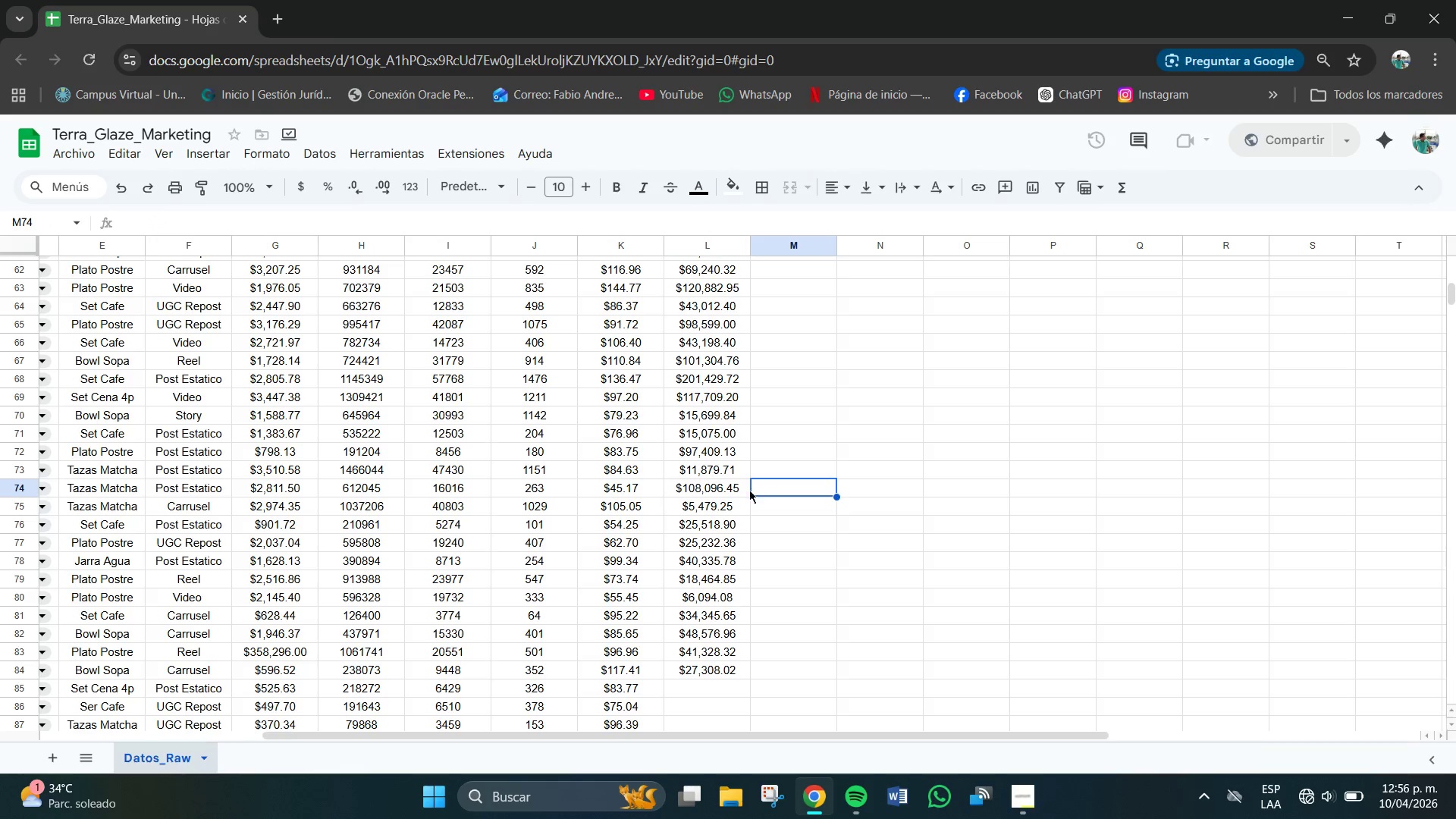 
left_click_drag(start_coordinate=[733, 486], to_coordinate=[777, 480])
 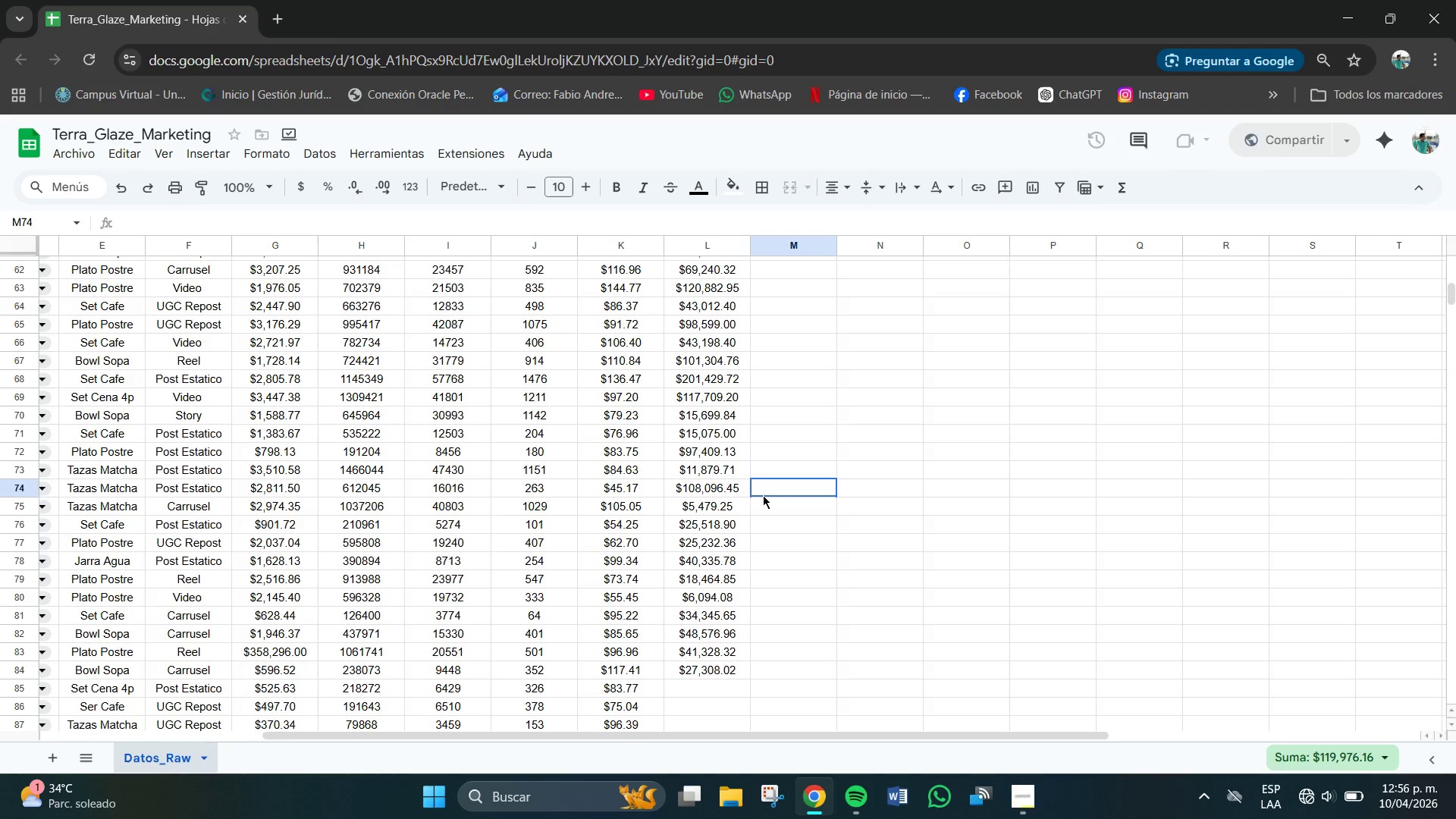 
left_click([763, 495])
 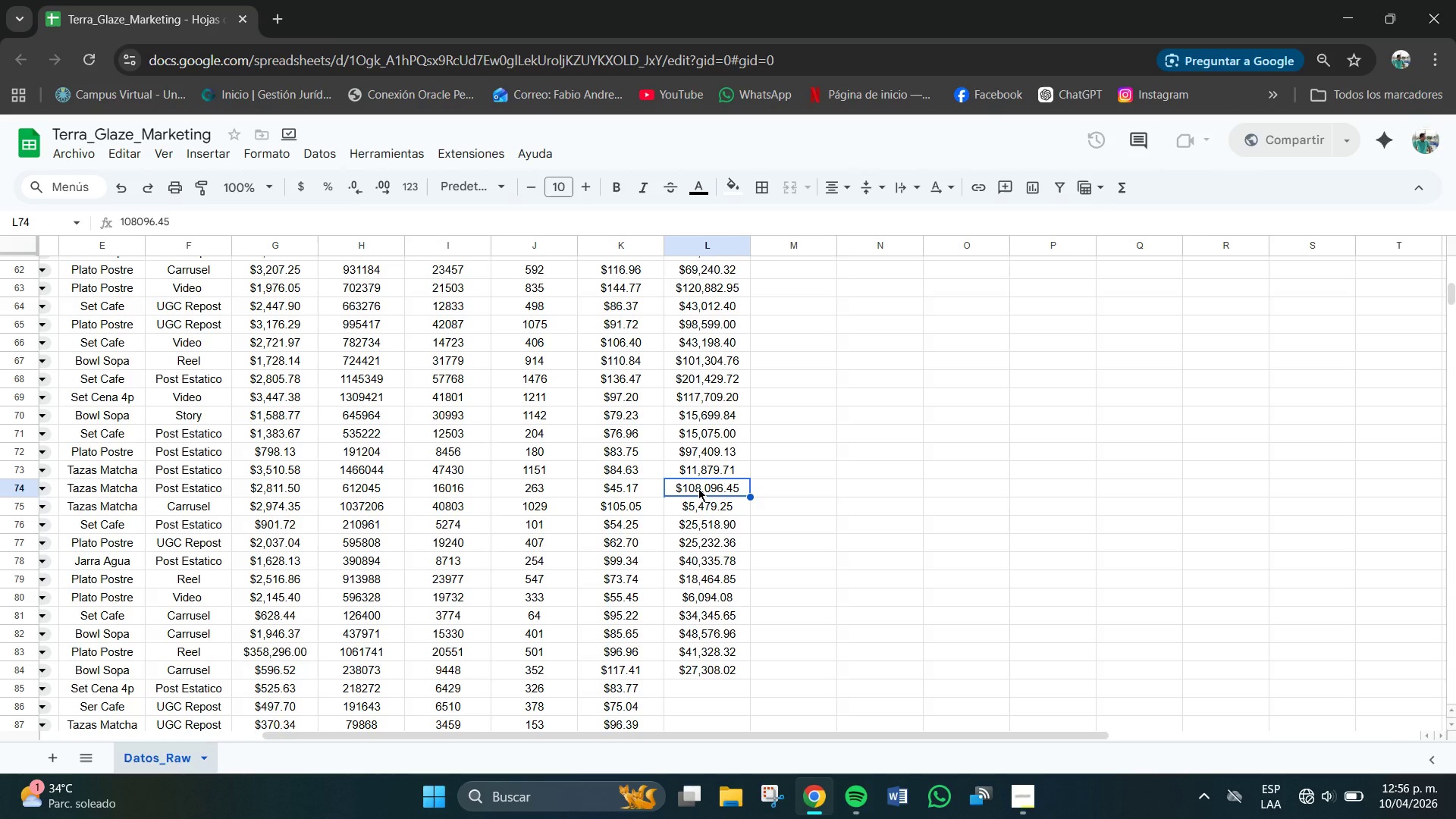 
left_click_drag(start_coordinate=[700, 489], to_coordinate=[769, 482])
 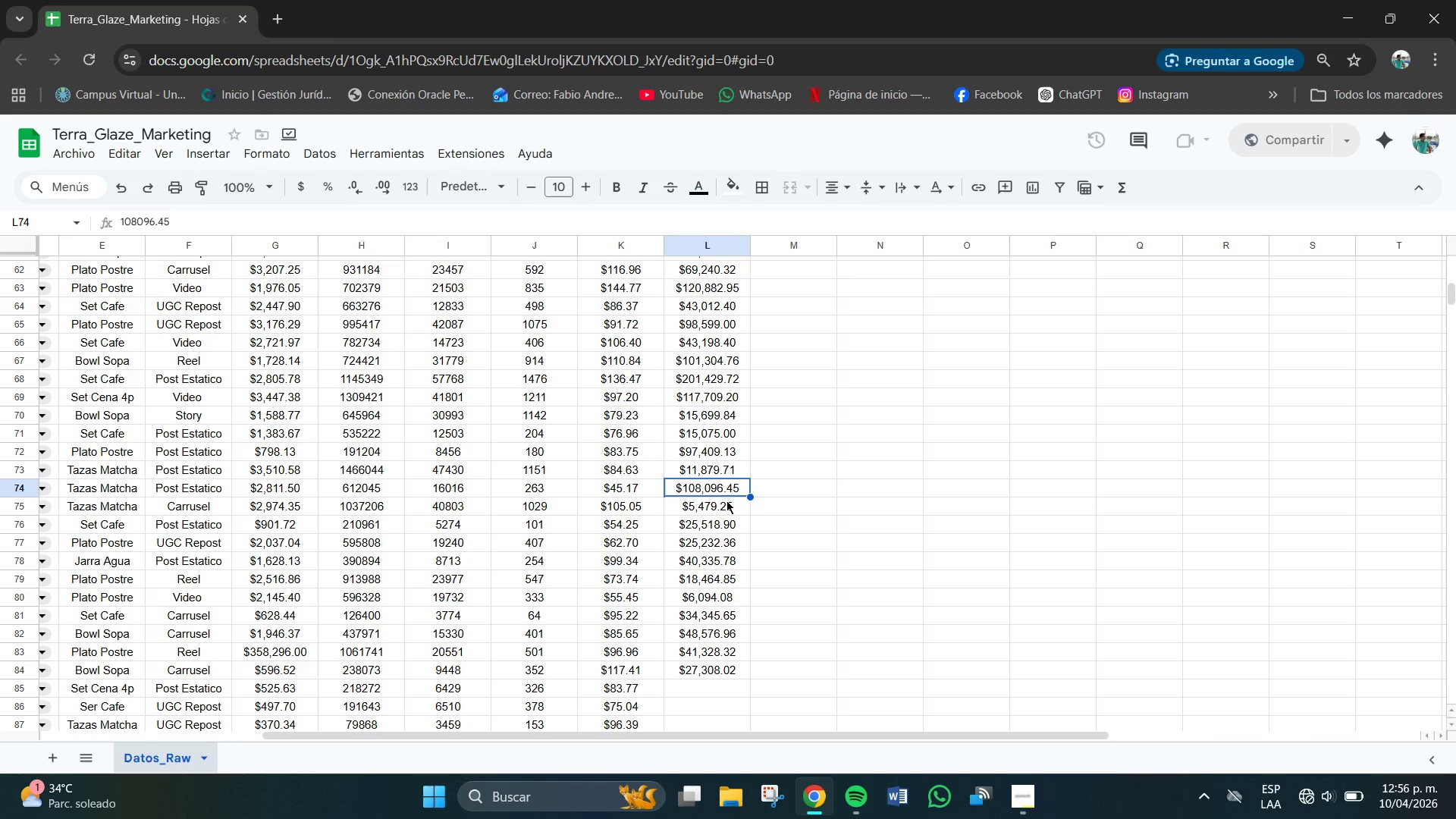 
wait(6.3)
 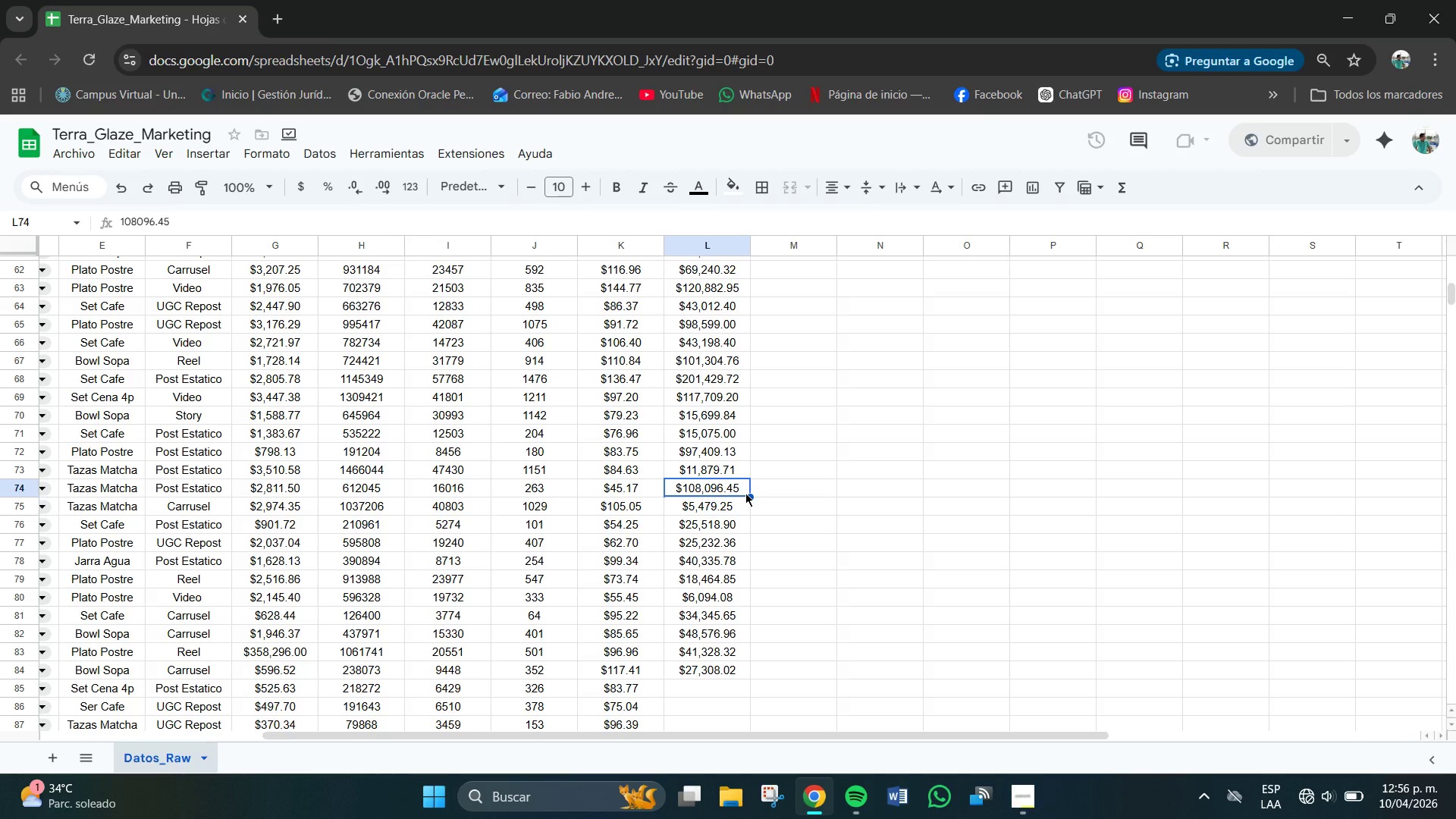 
left_click([707, 466])
 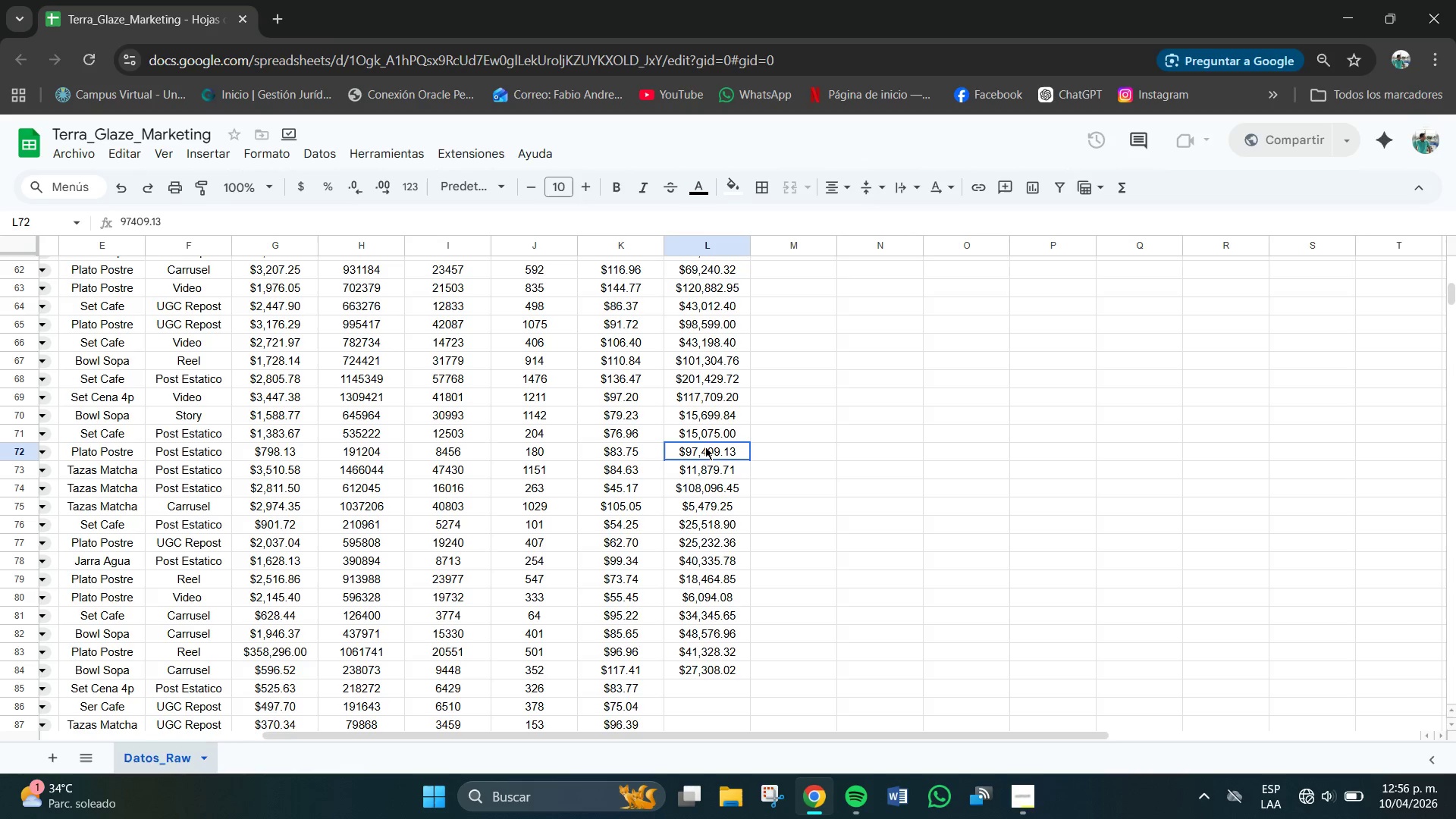 
wait(5.16)
 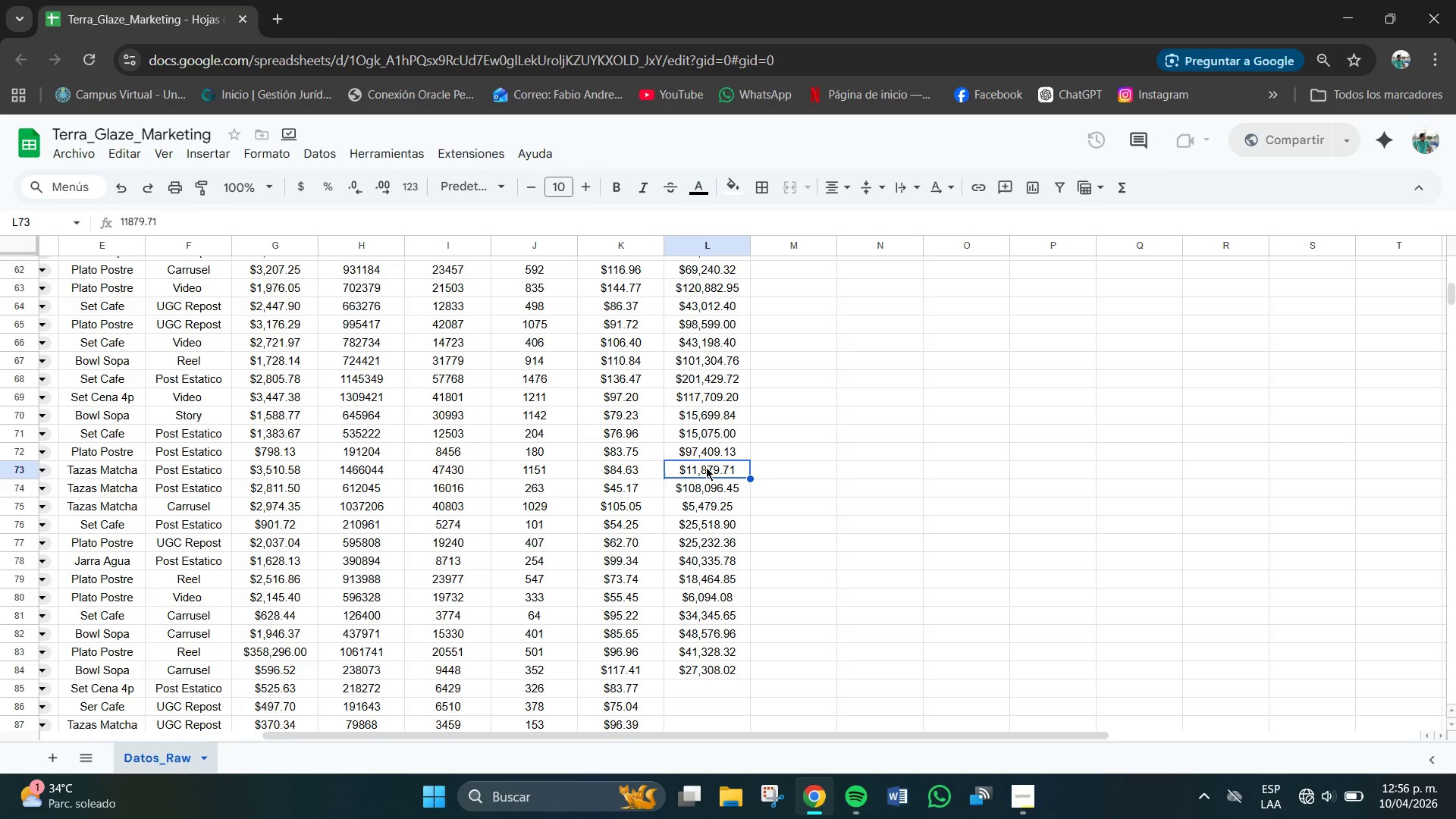 
left_click([706, 432])
 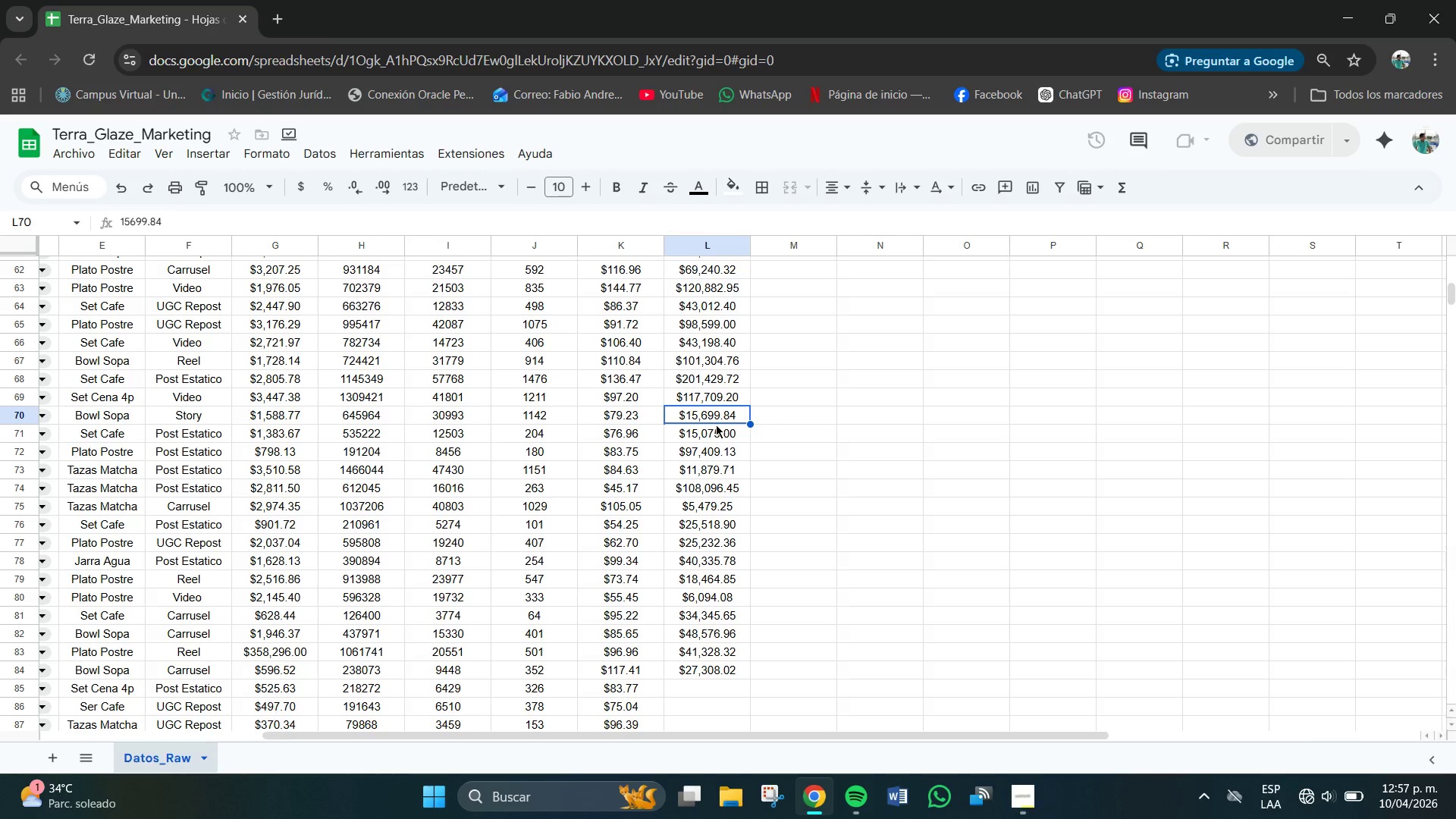 
wait(15.75)
 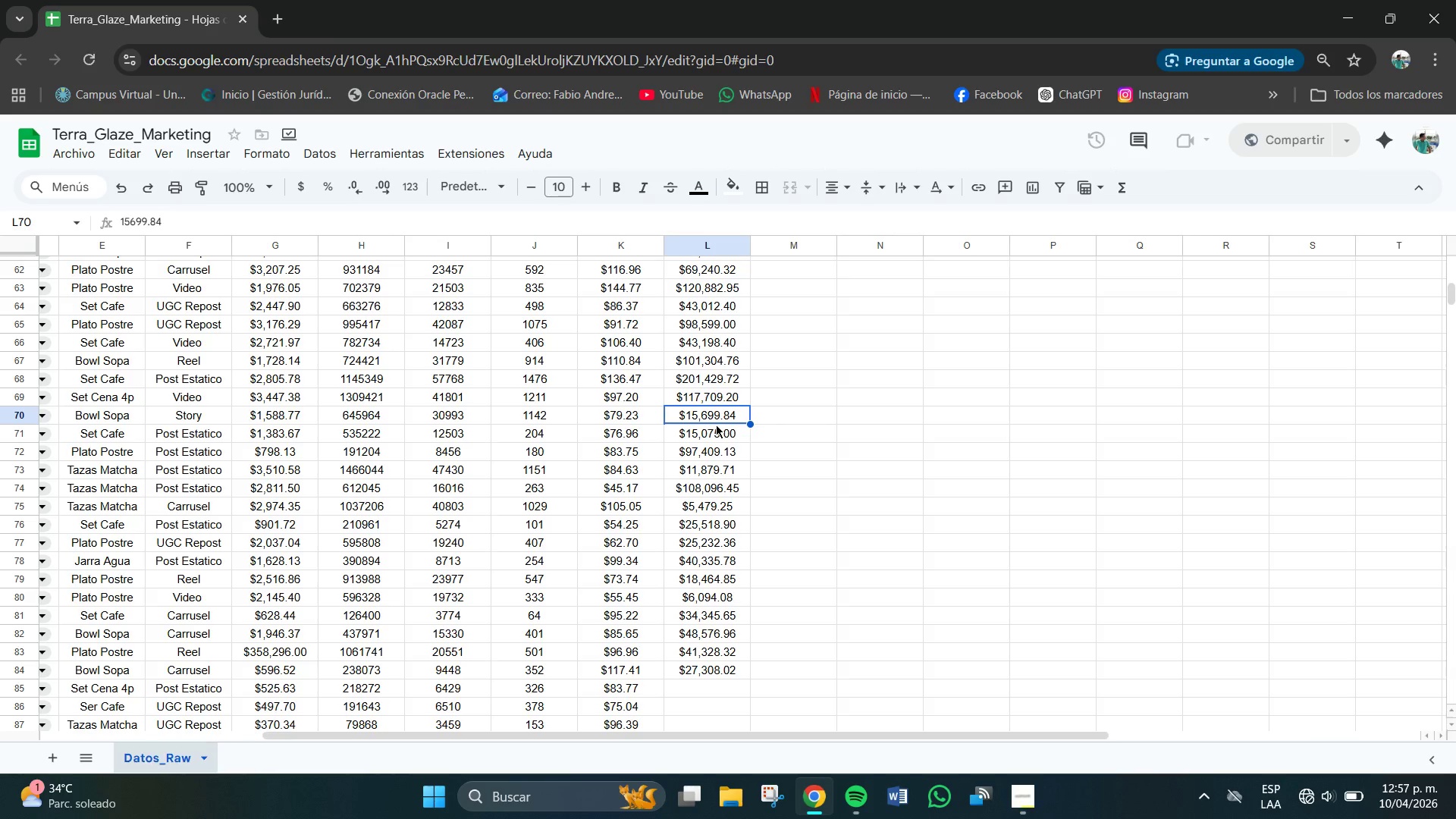 
left_click([706, 397])
 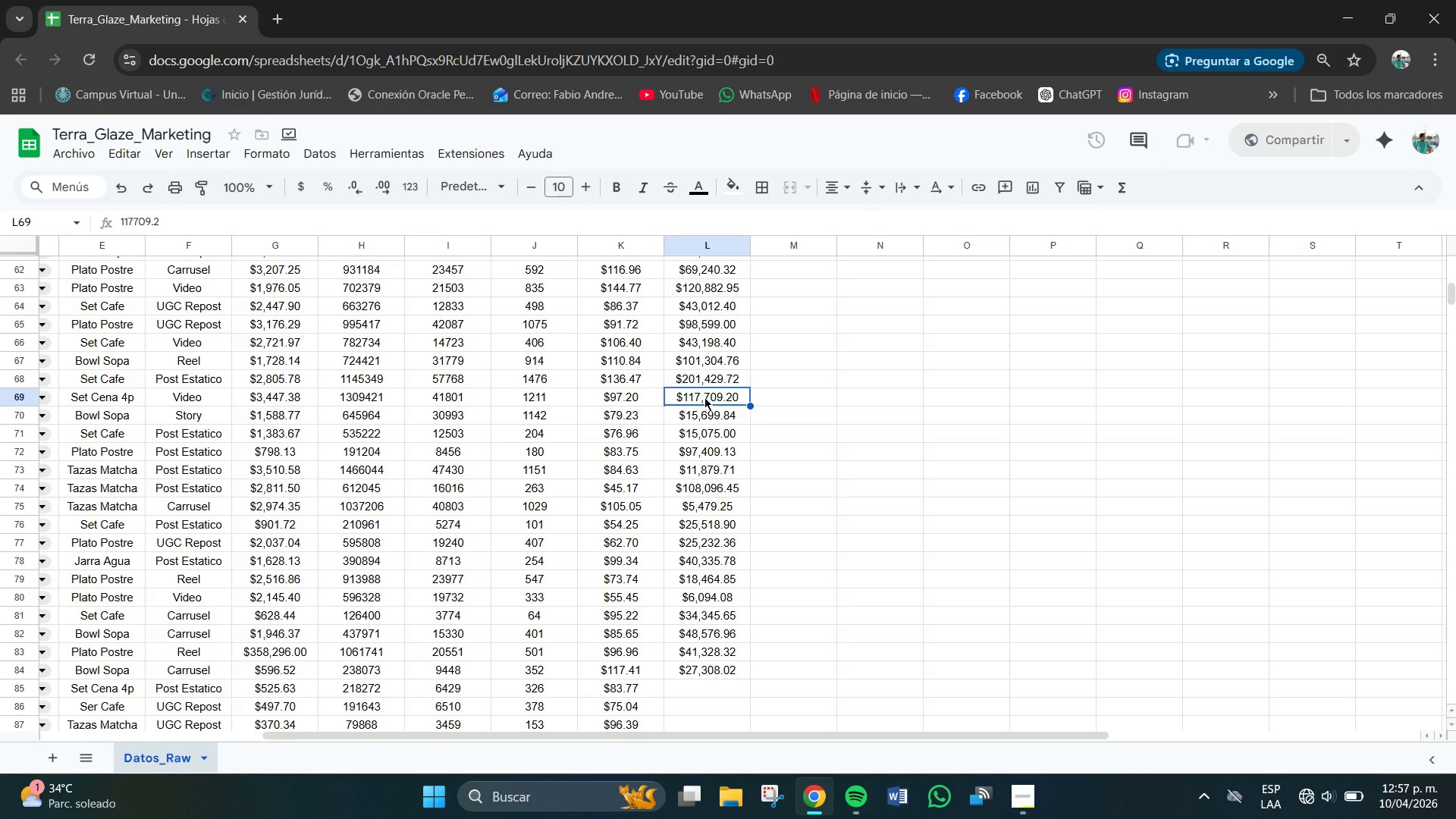 
left_click([709, 416])
 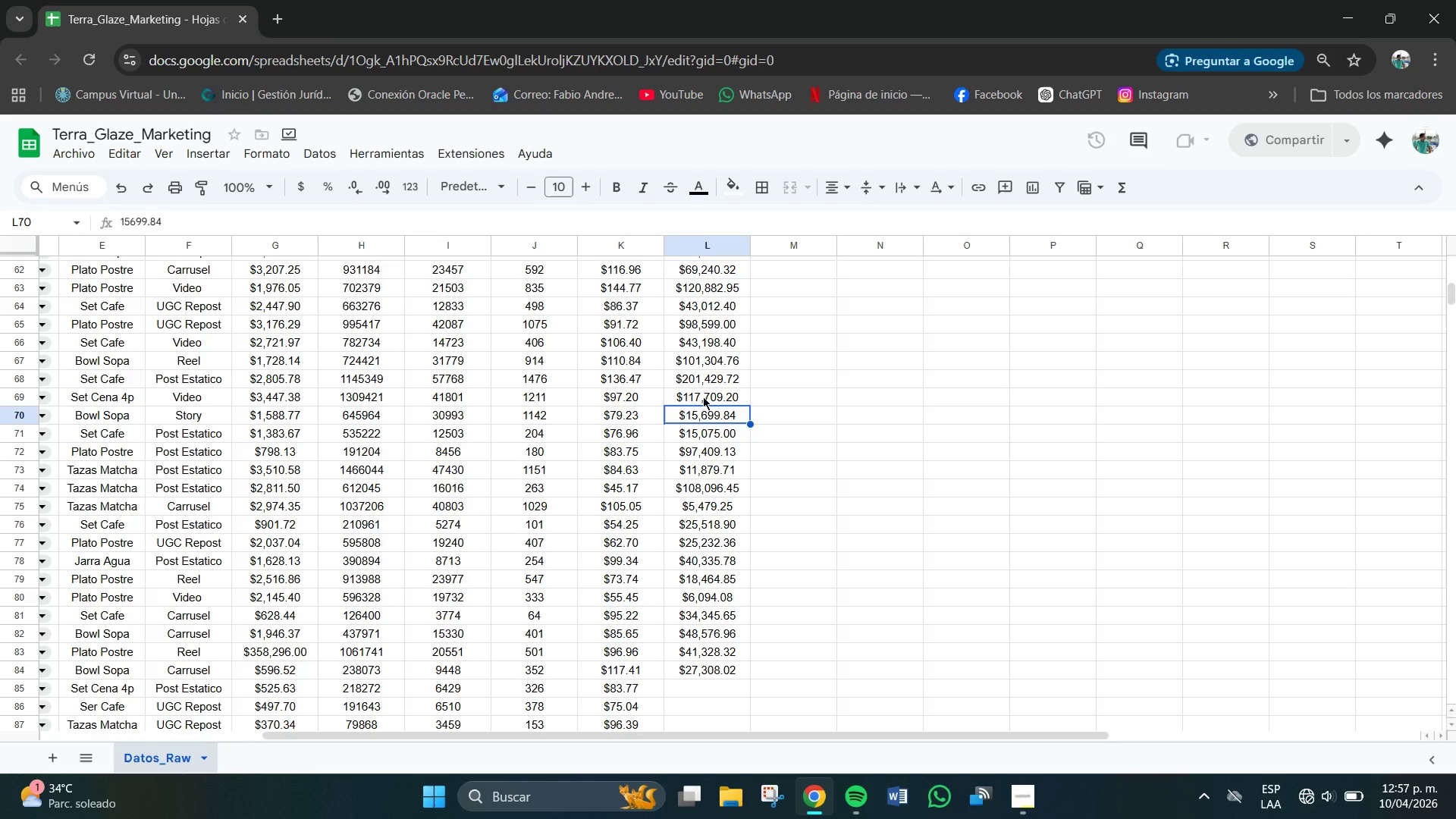 
left_click([703, 396])
 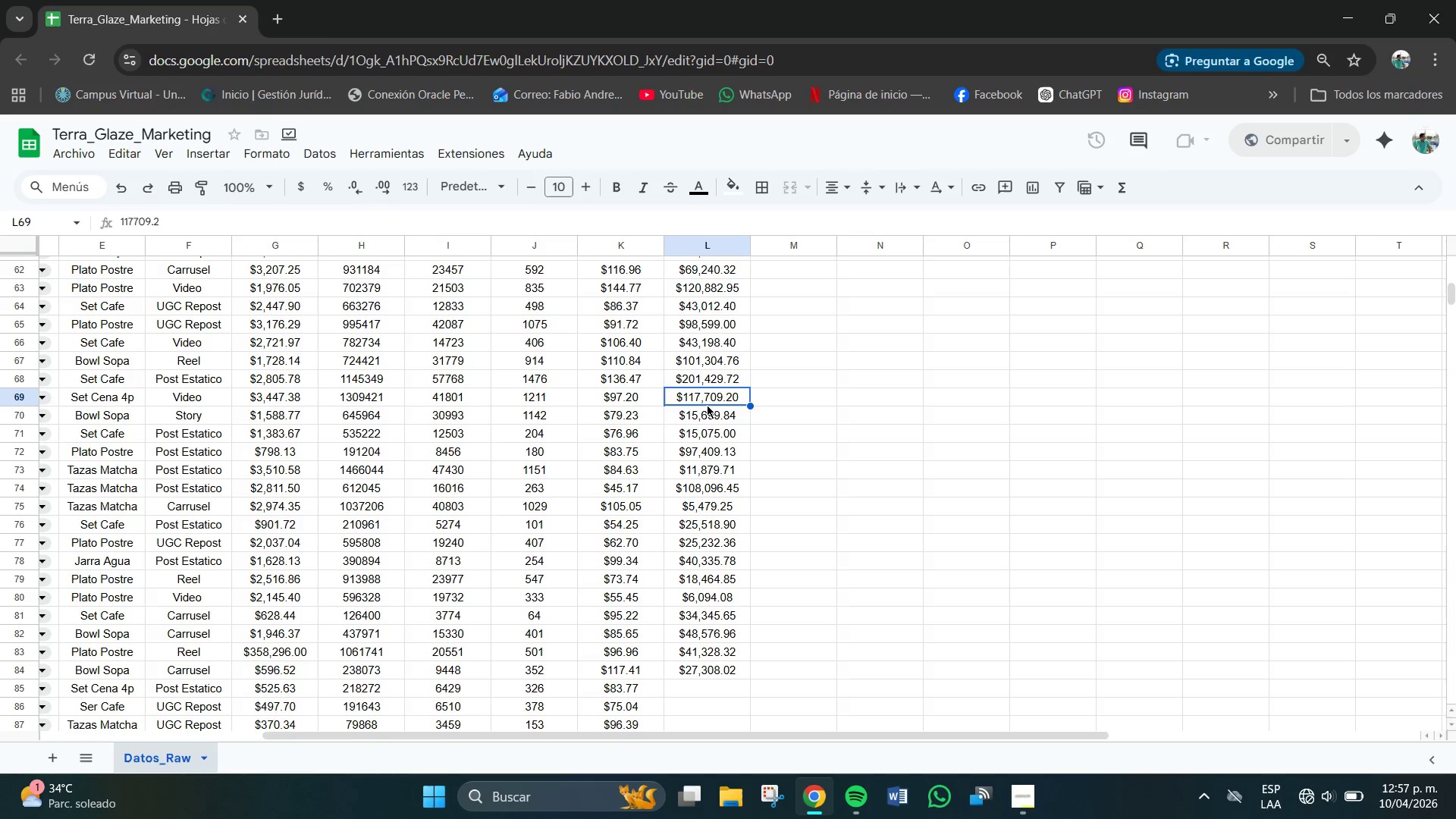 
left_click_drag(start_coordinate=[704, 413], to_coordinate=[720, 677])
 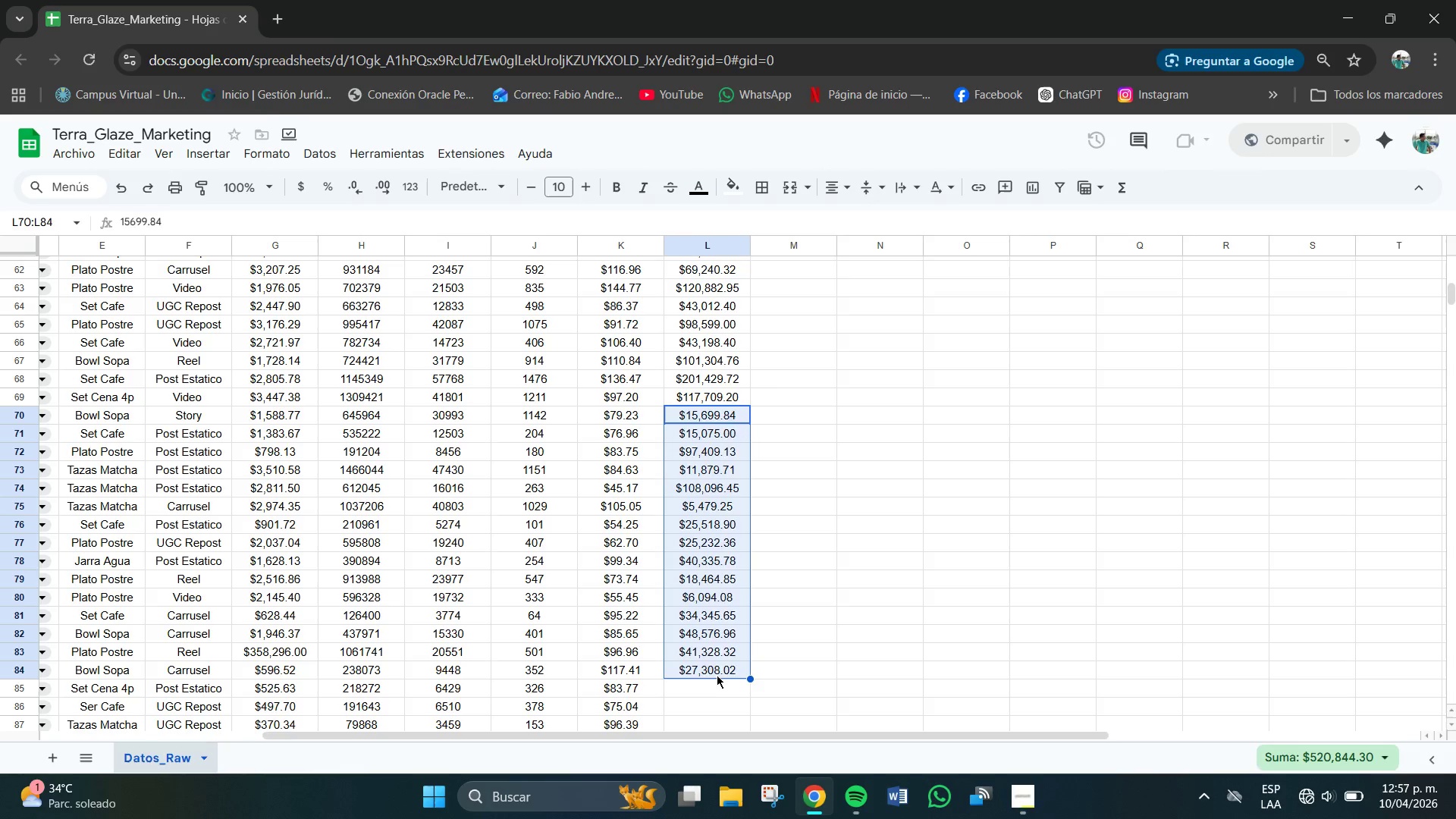 
key(Backspace)
 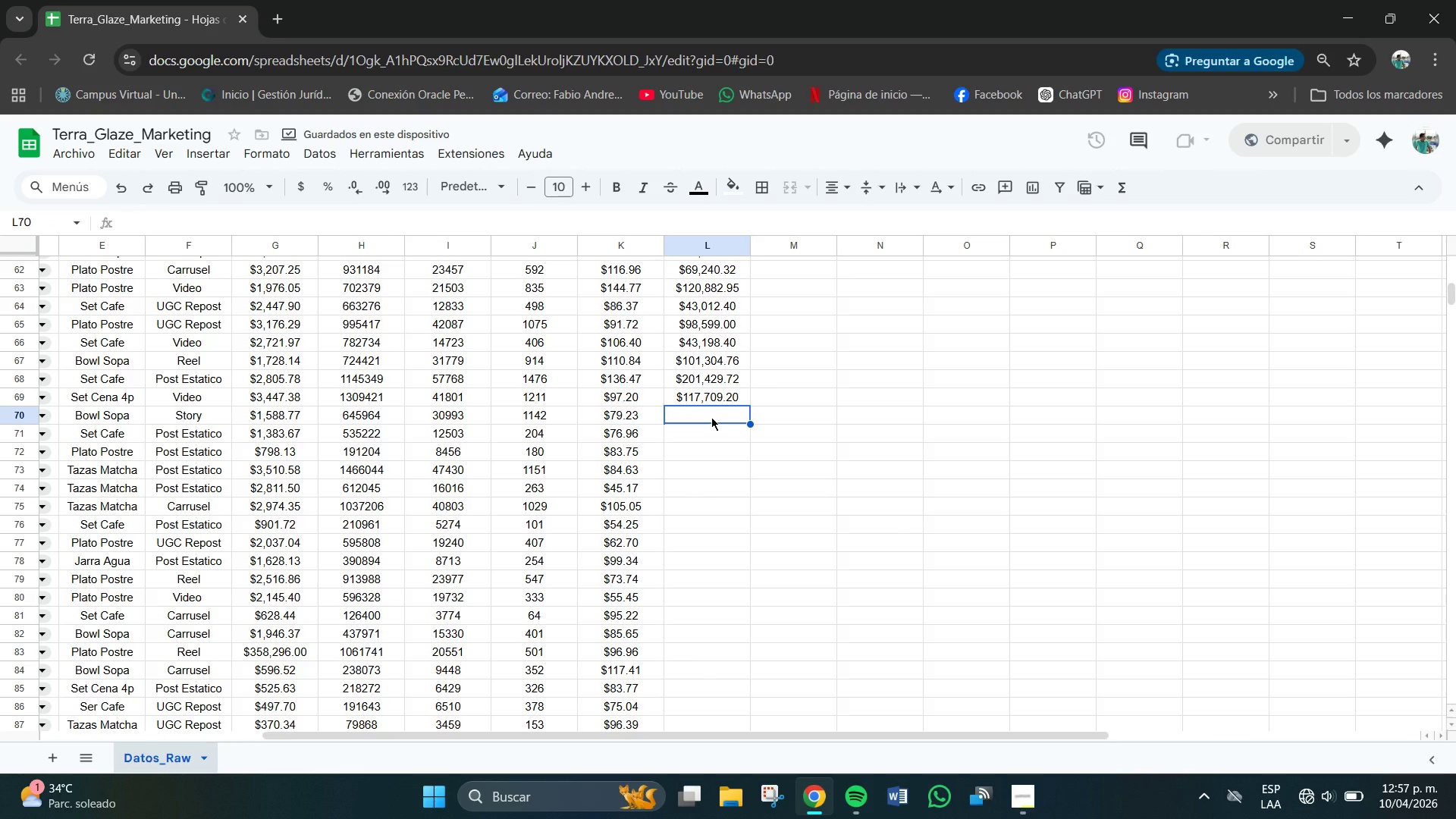 
key(Numpad9)
 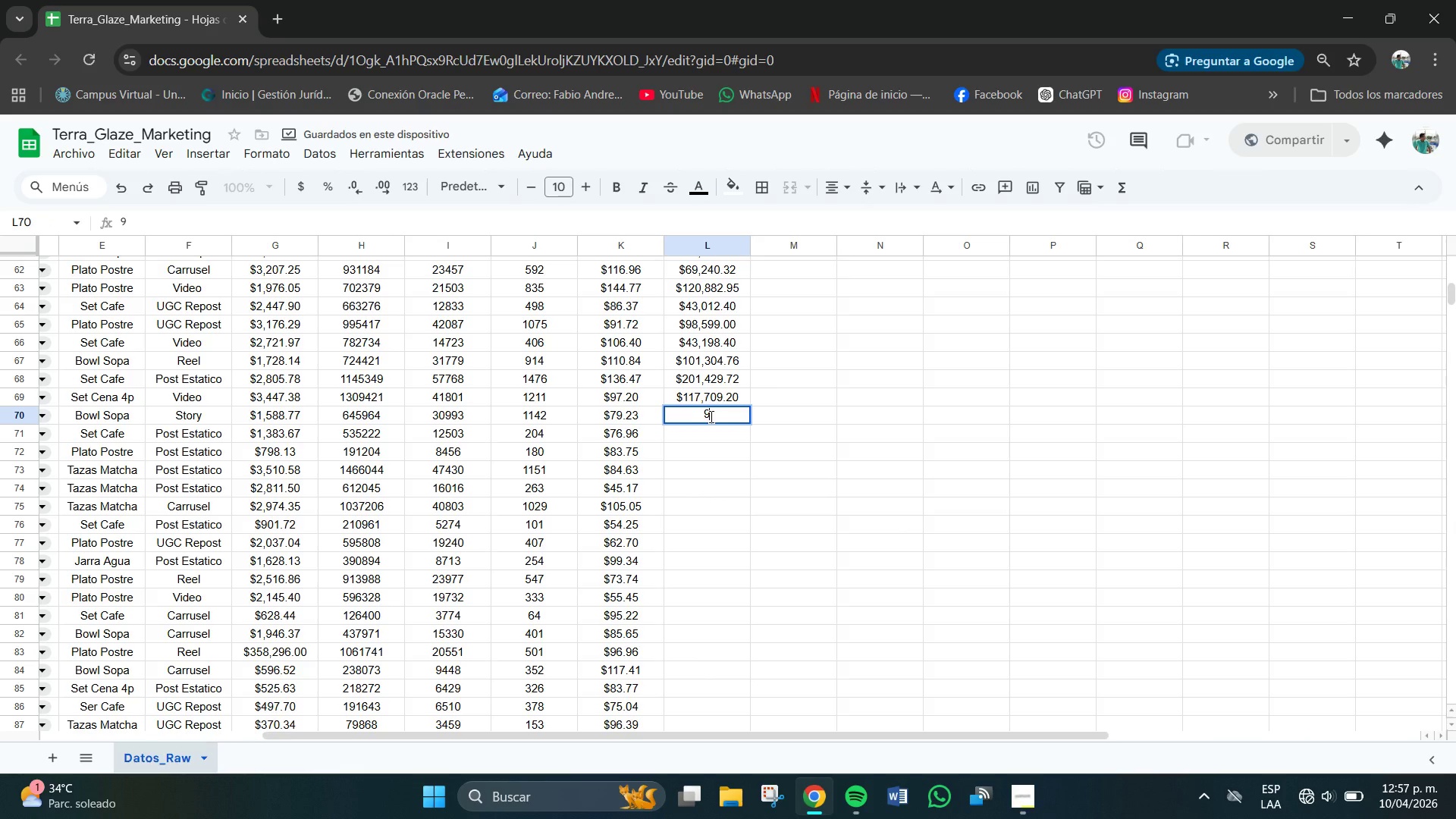 
key(Numpad0)
 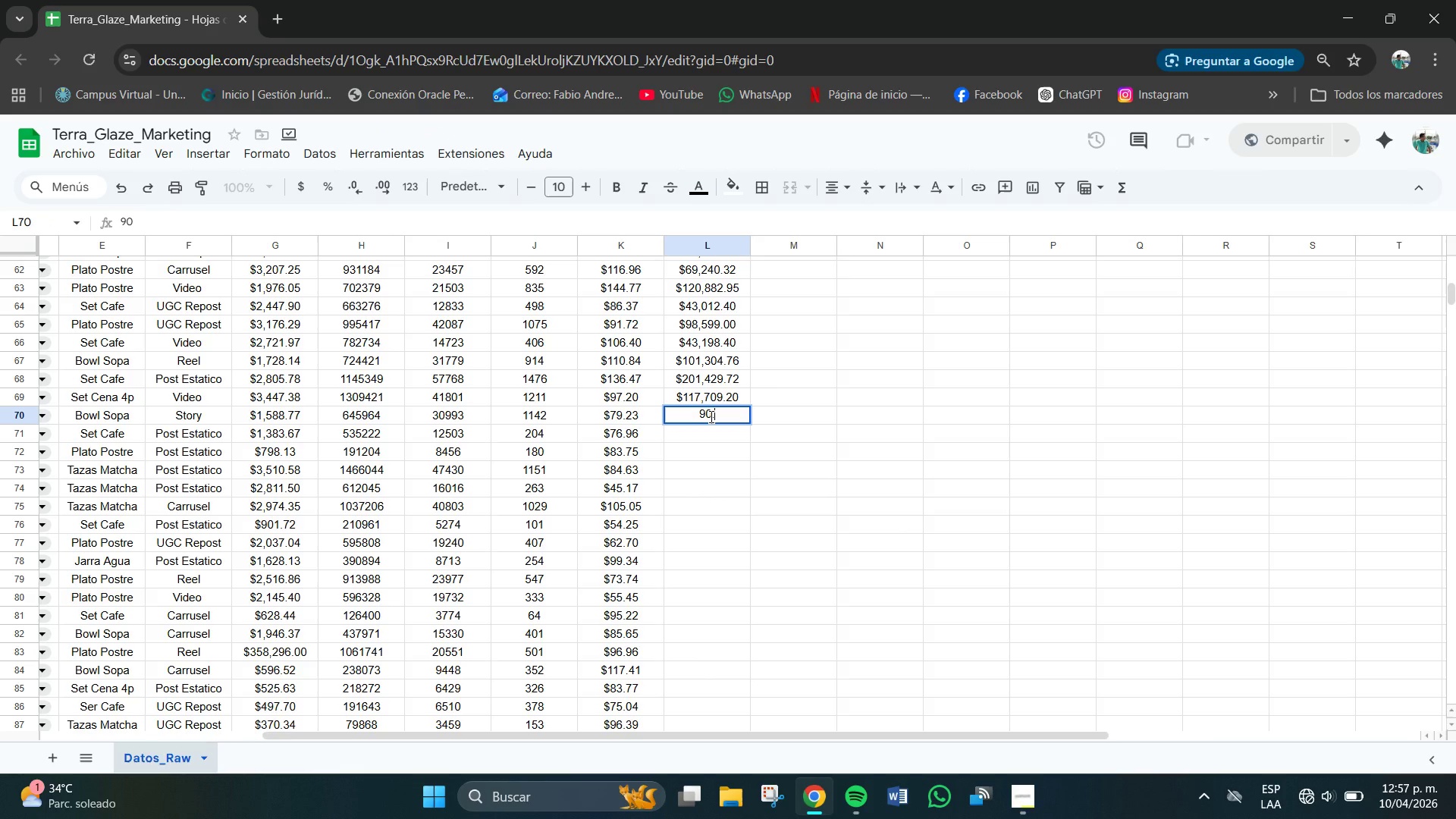 
key(NumpadDecimal)
 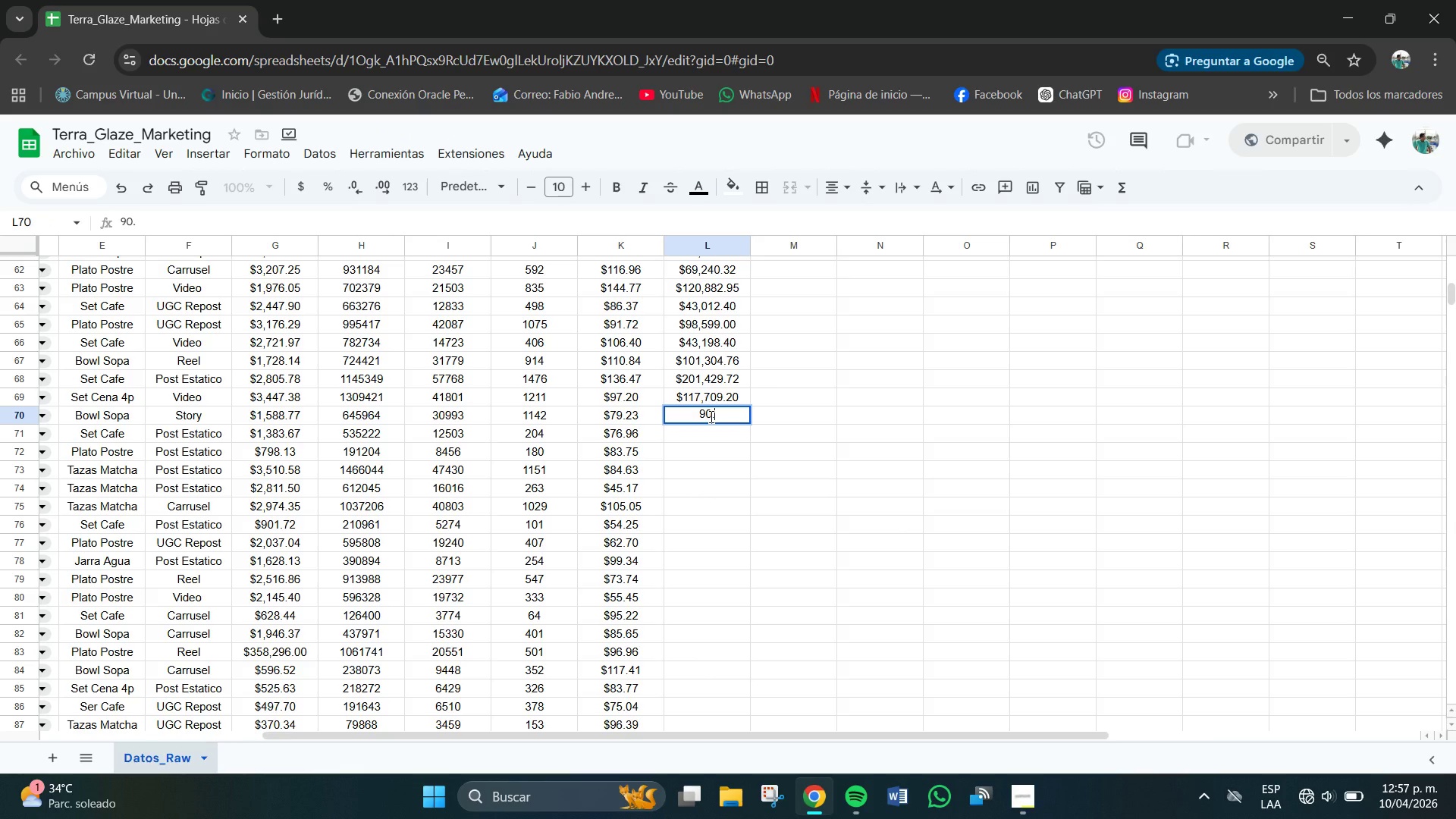 
key(Numpad4)
 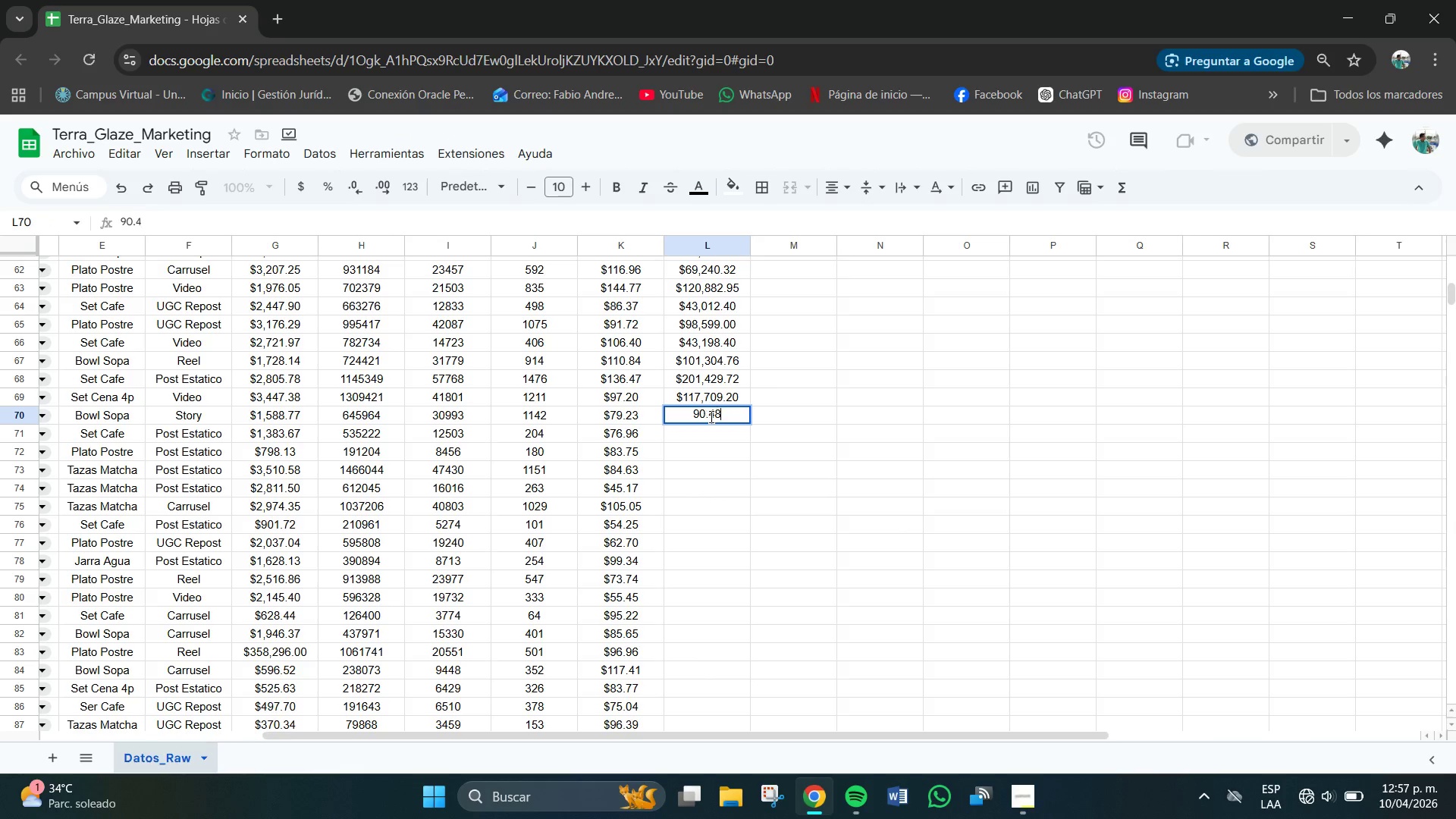 
key(Numpad8)
 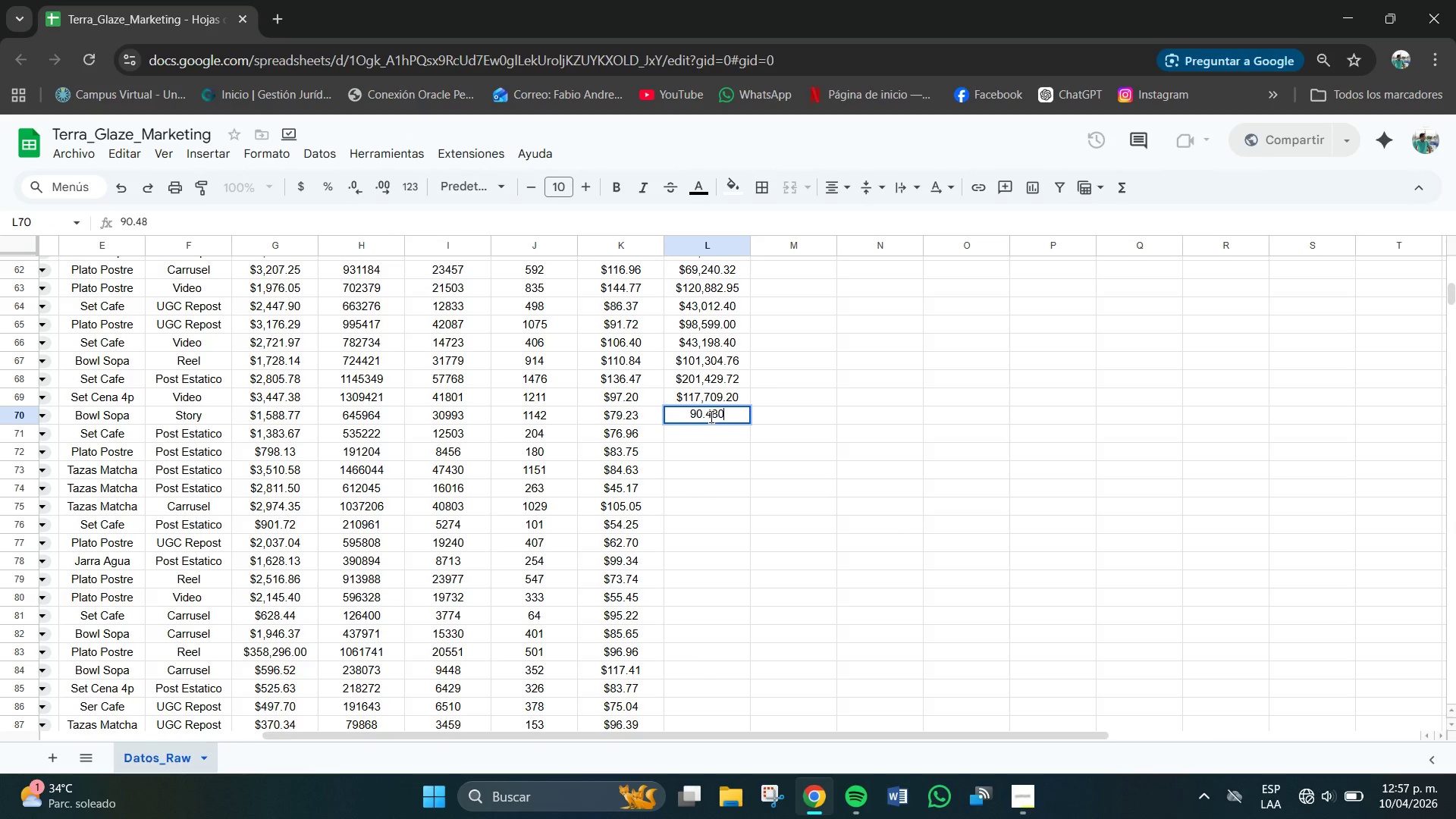 
key(Numpad0)
 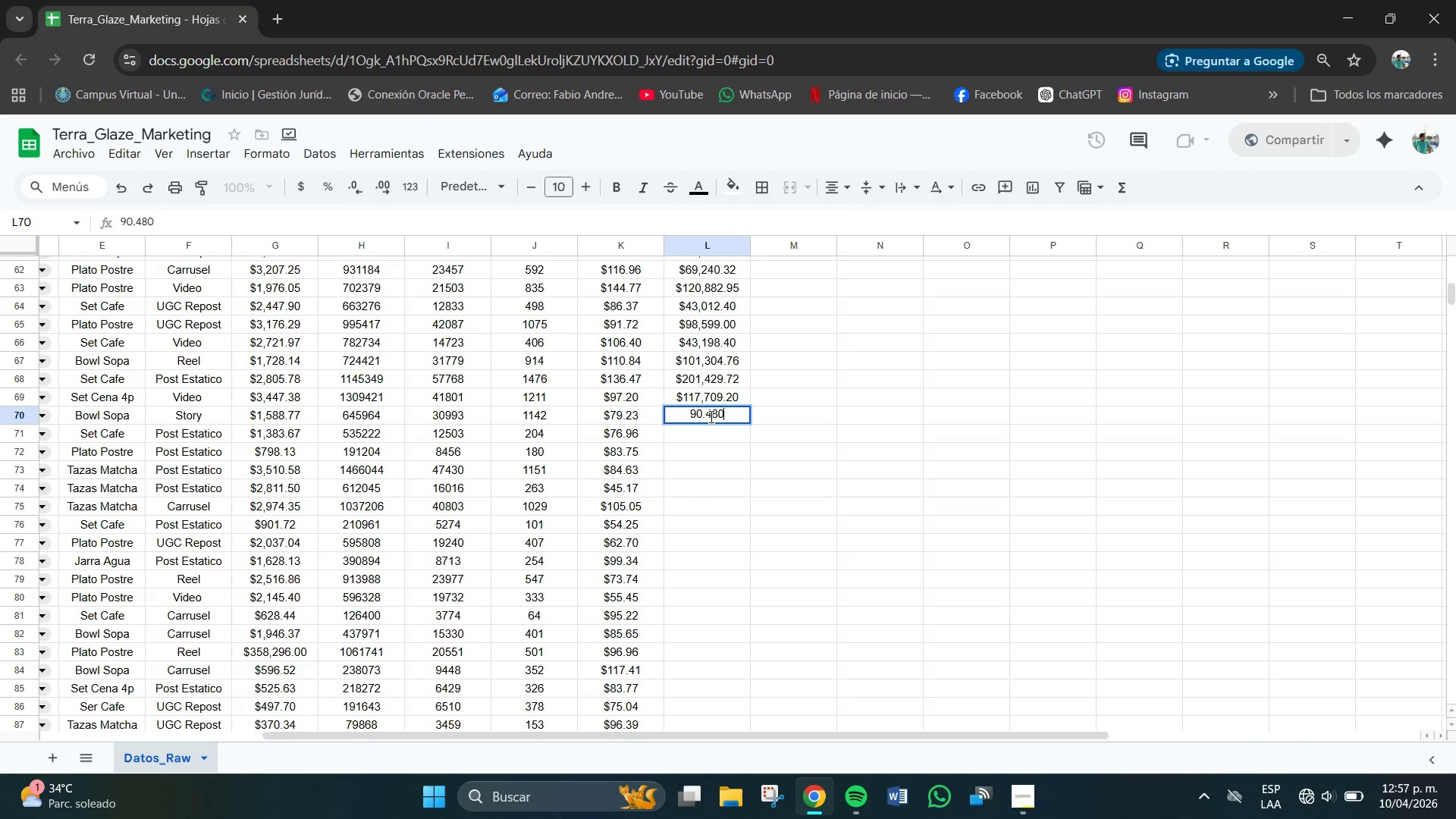 
key(NumpadDecimal)
 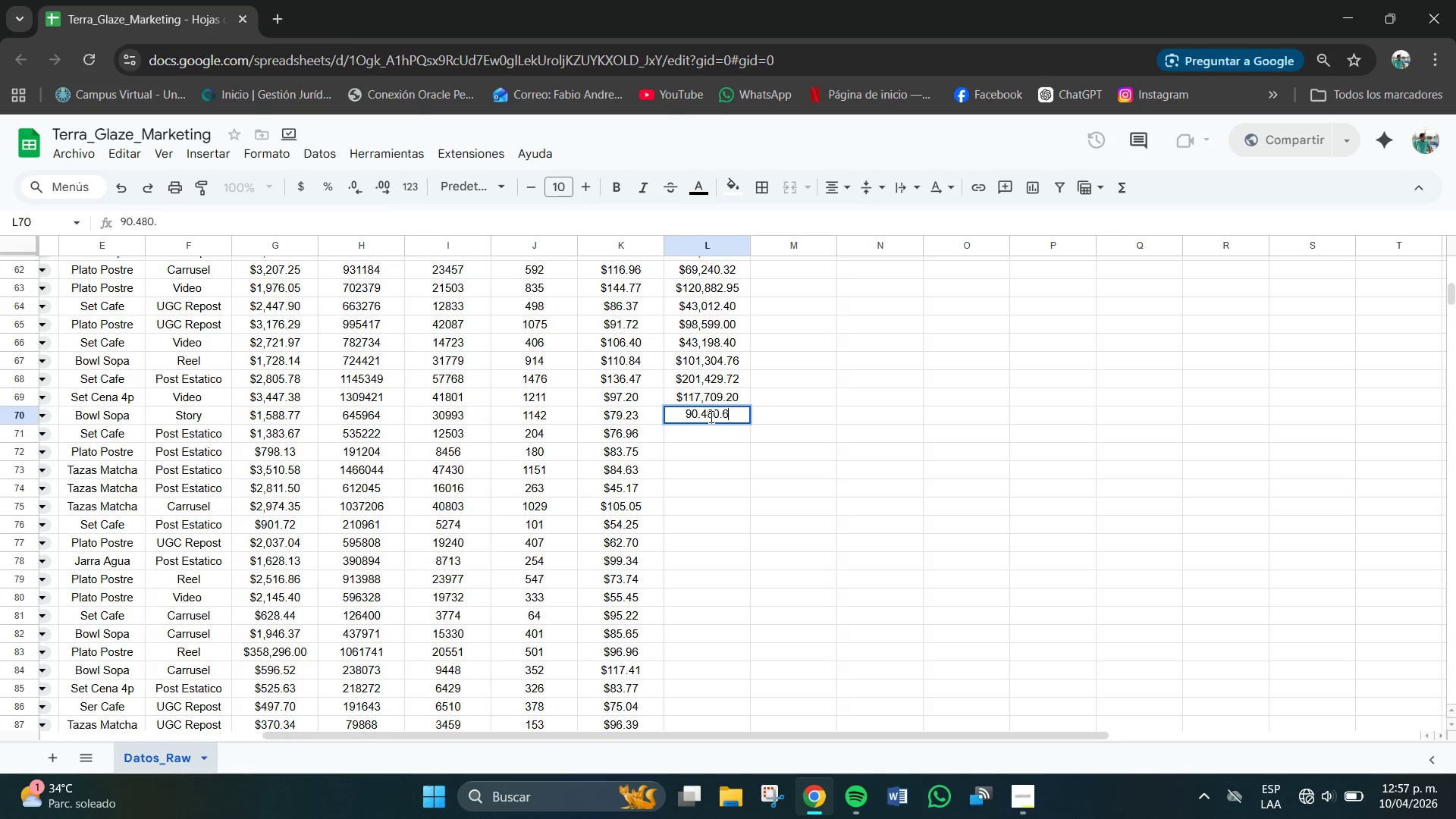 
key(Numpad6)
 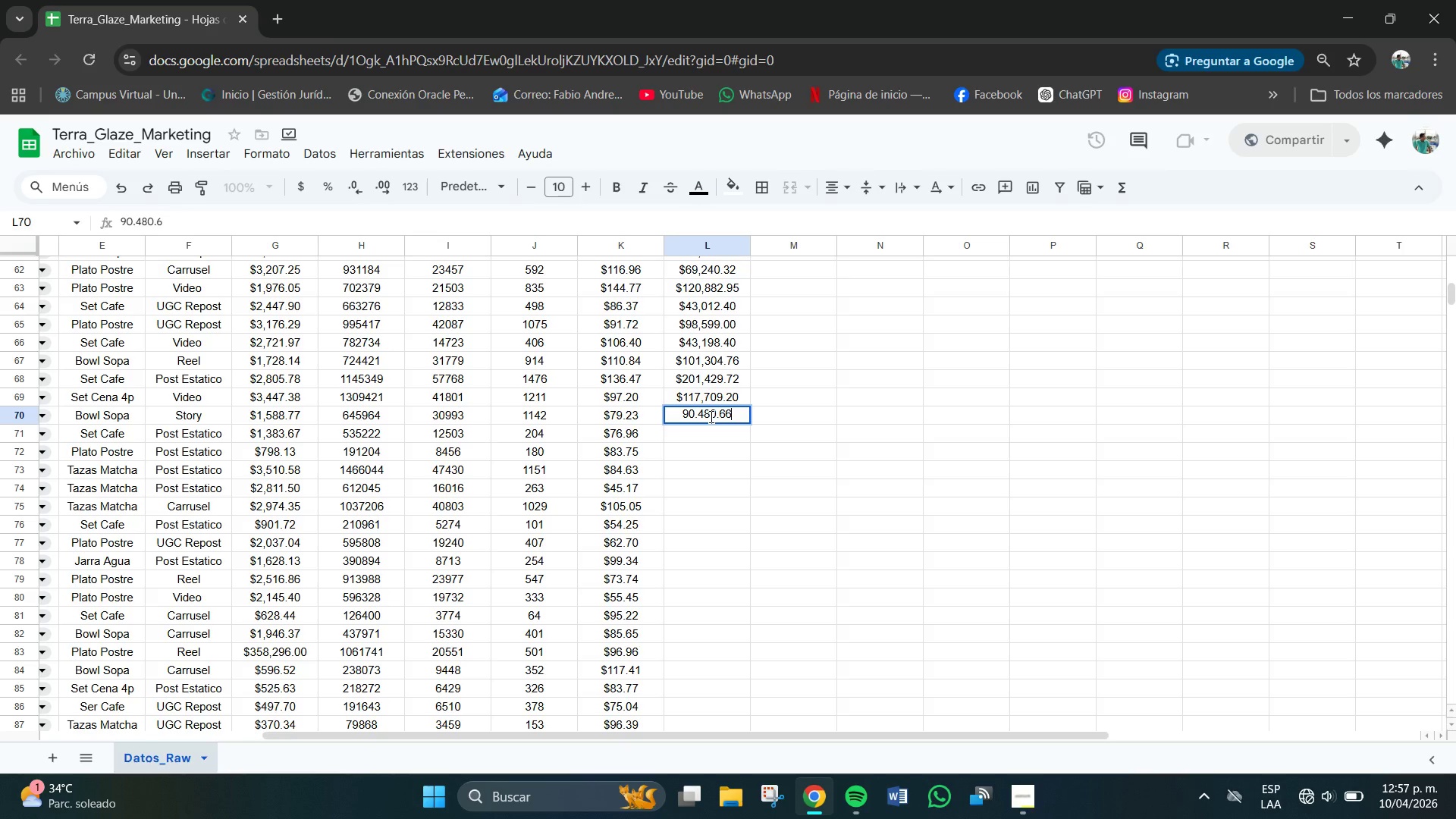 
key(Numpad6)
 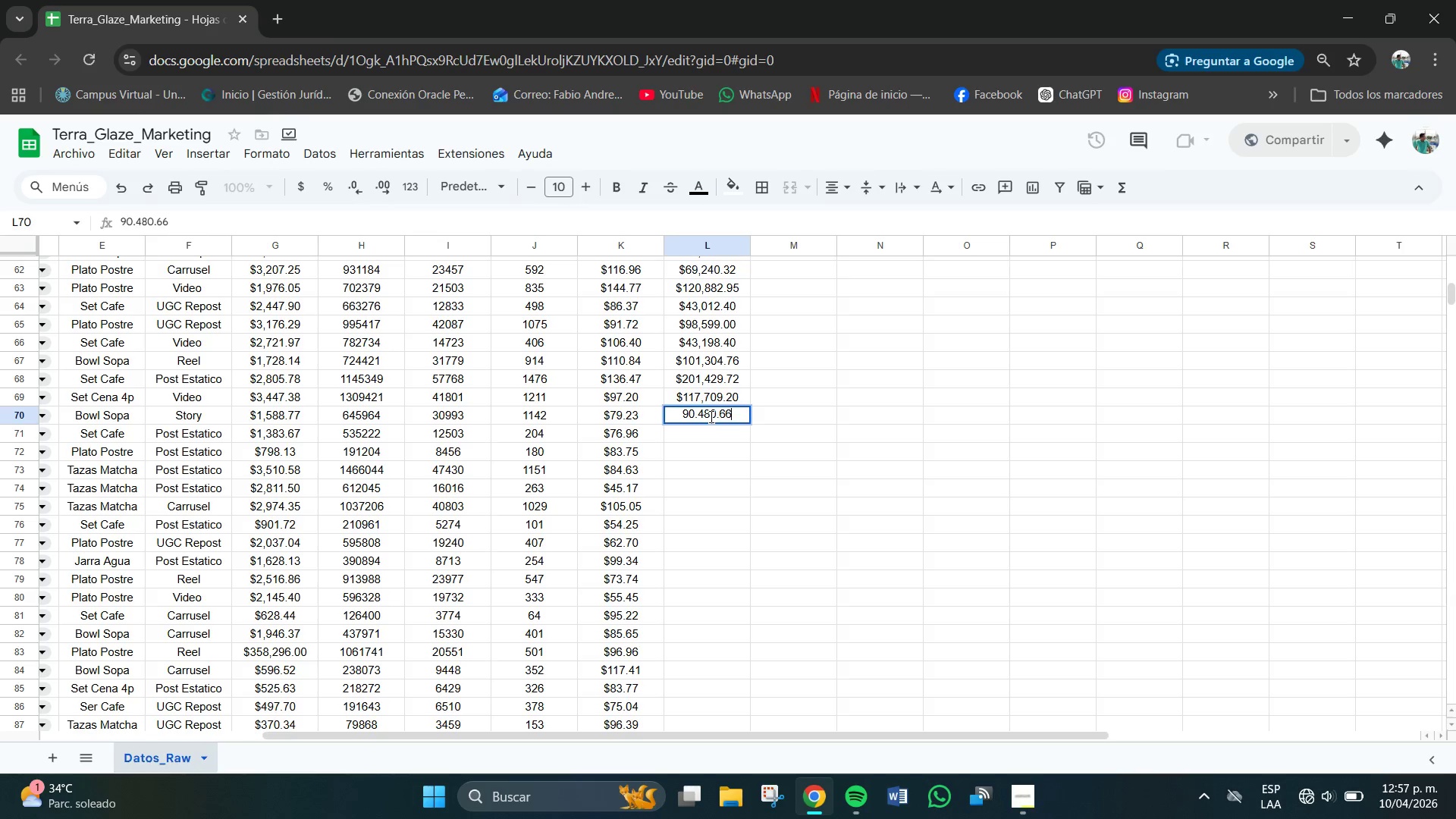 
key(NumpadEnter)
 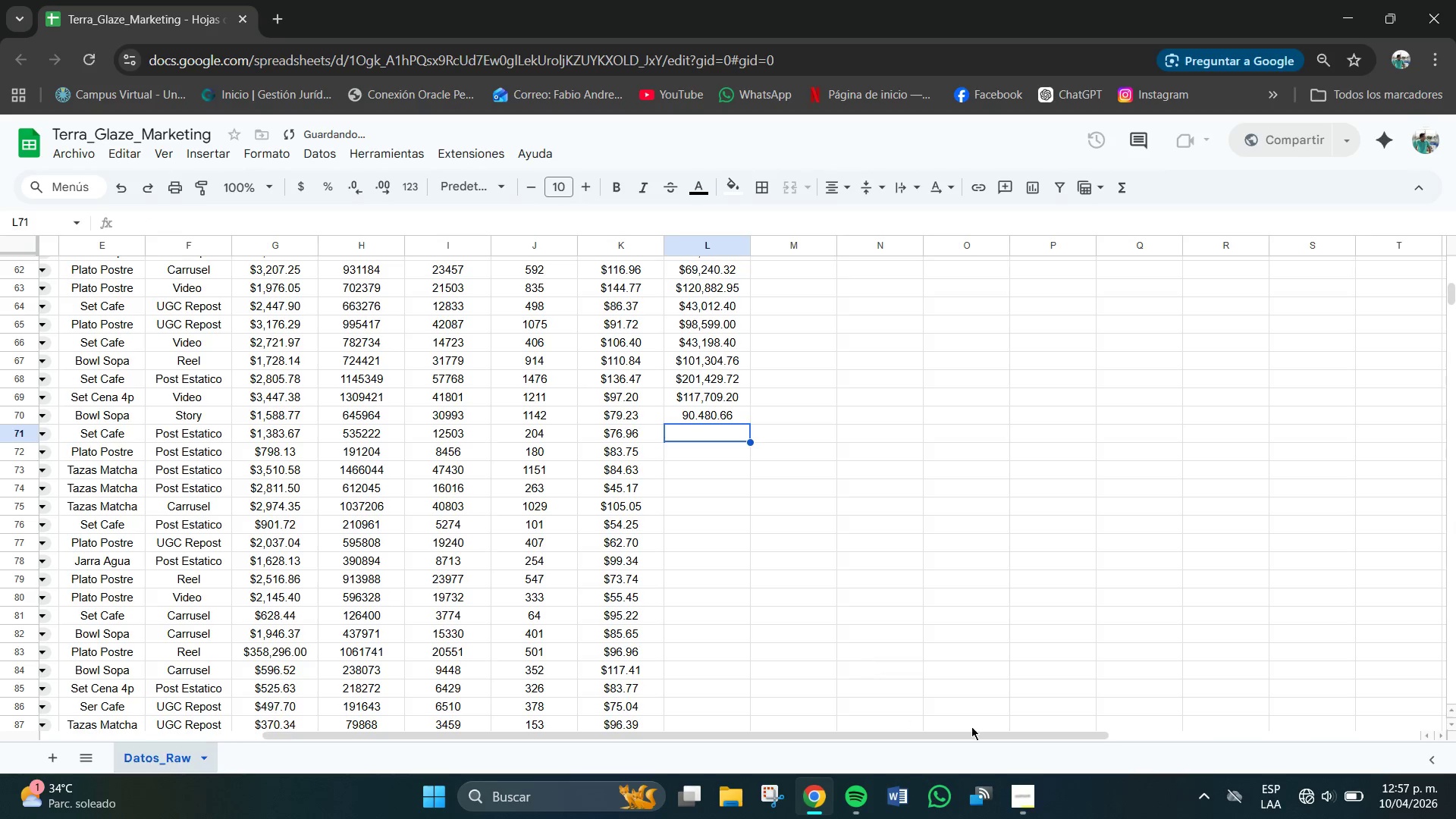 
left_click([1040, 811])
 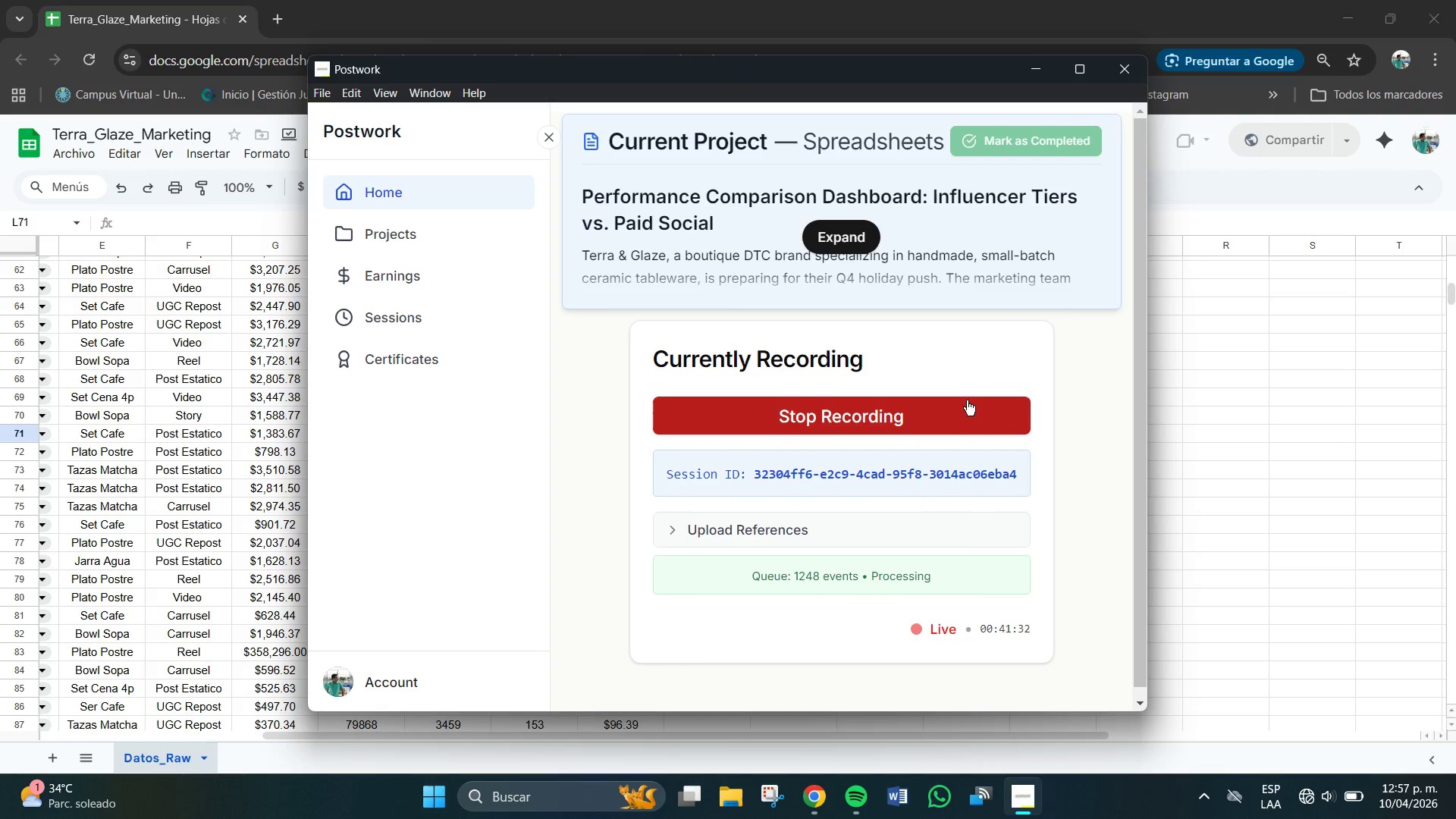 
wait(12.18)
 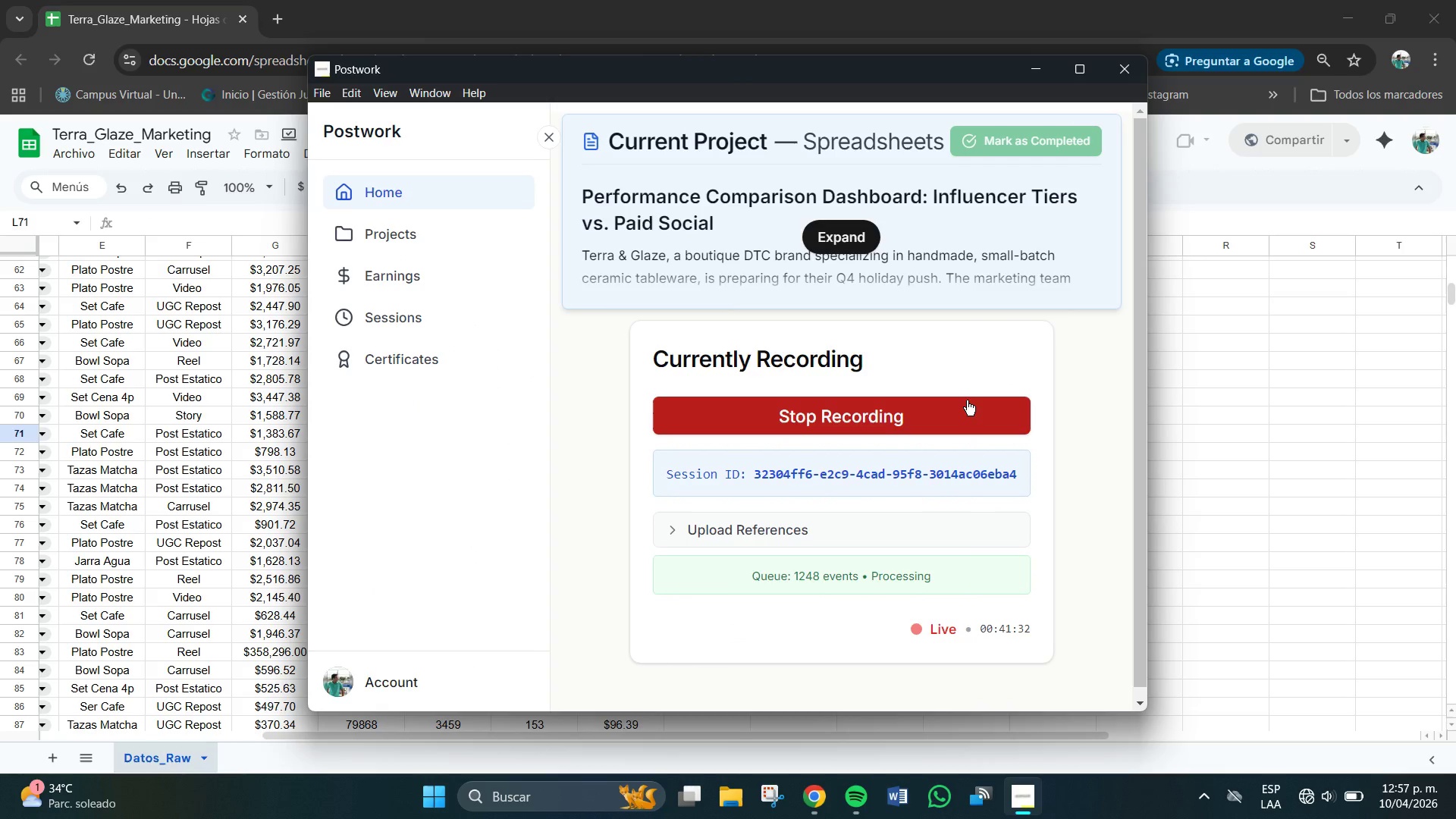 
mouse_move([1298, 795])
 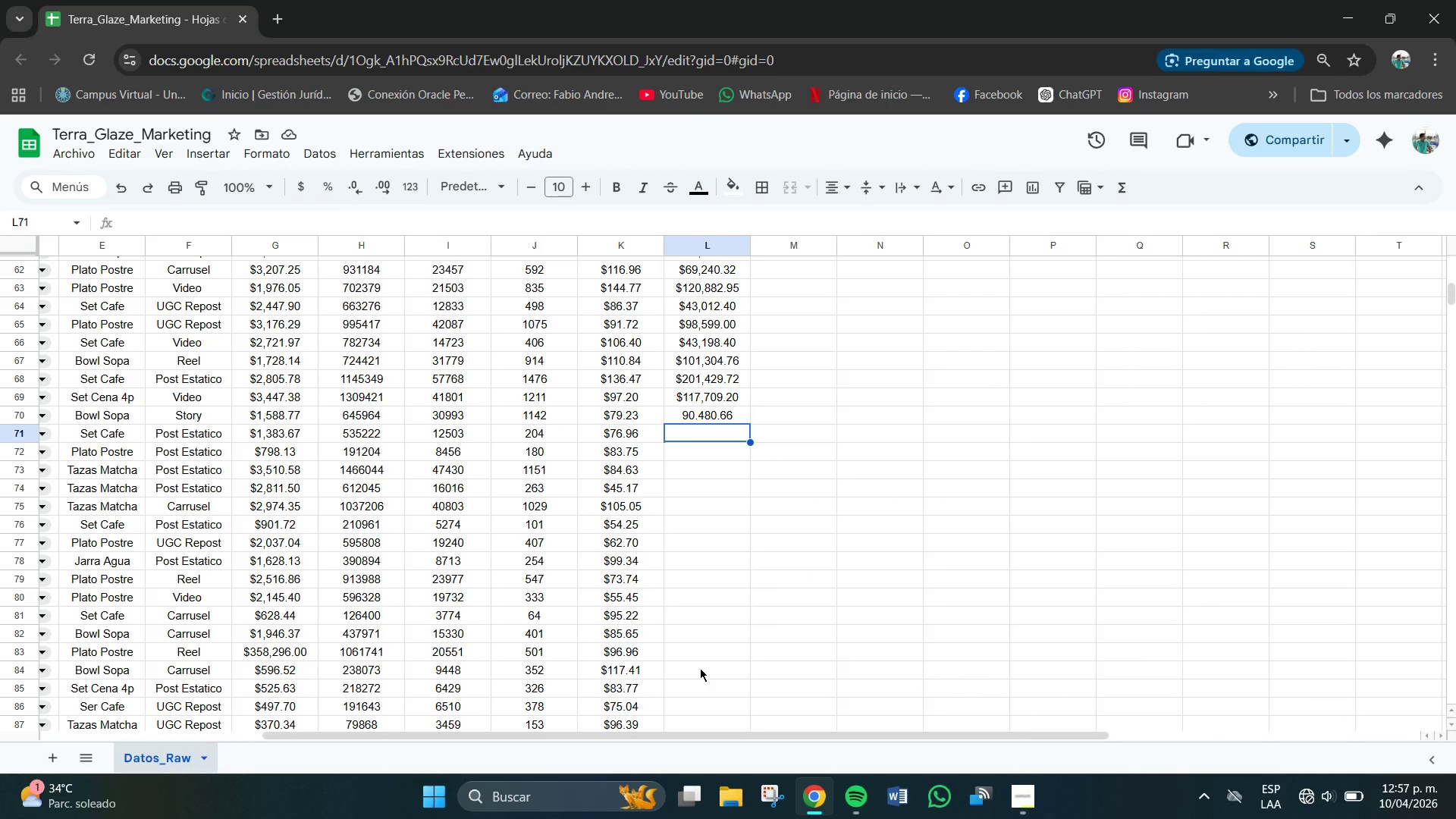 
wait(9.03)
 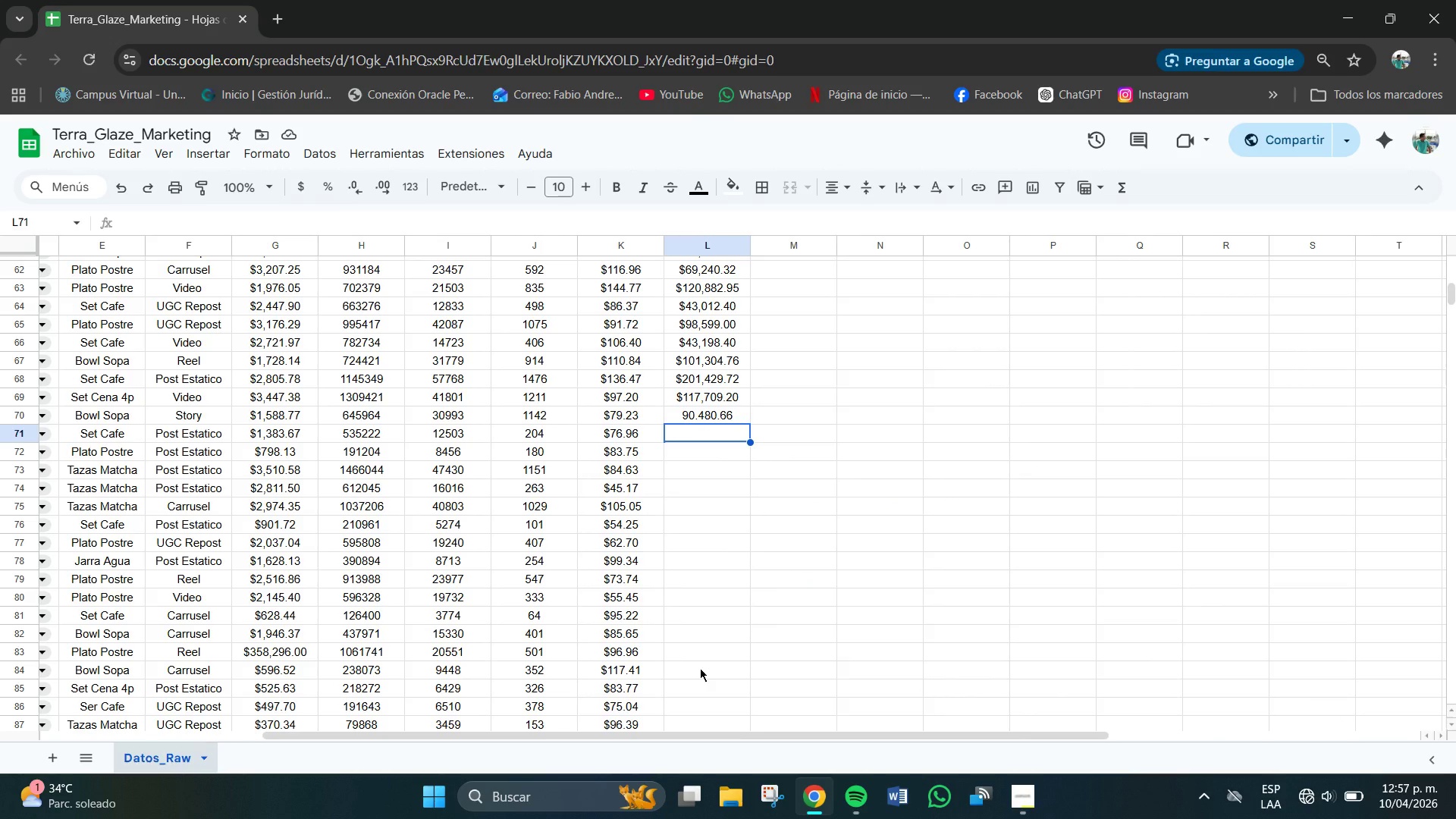 
left_click([1018, 790])